 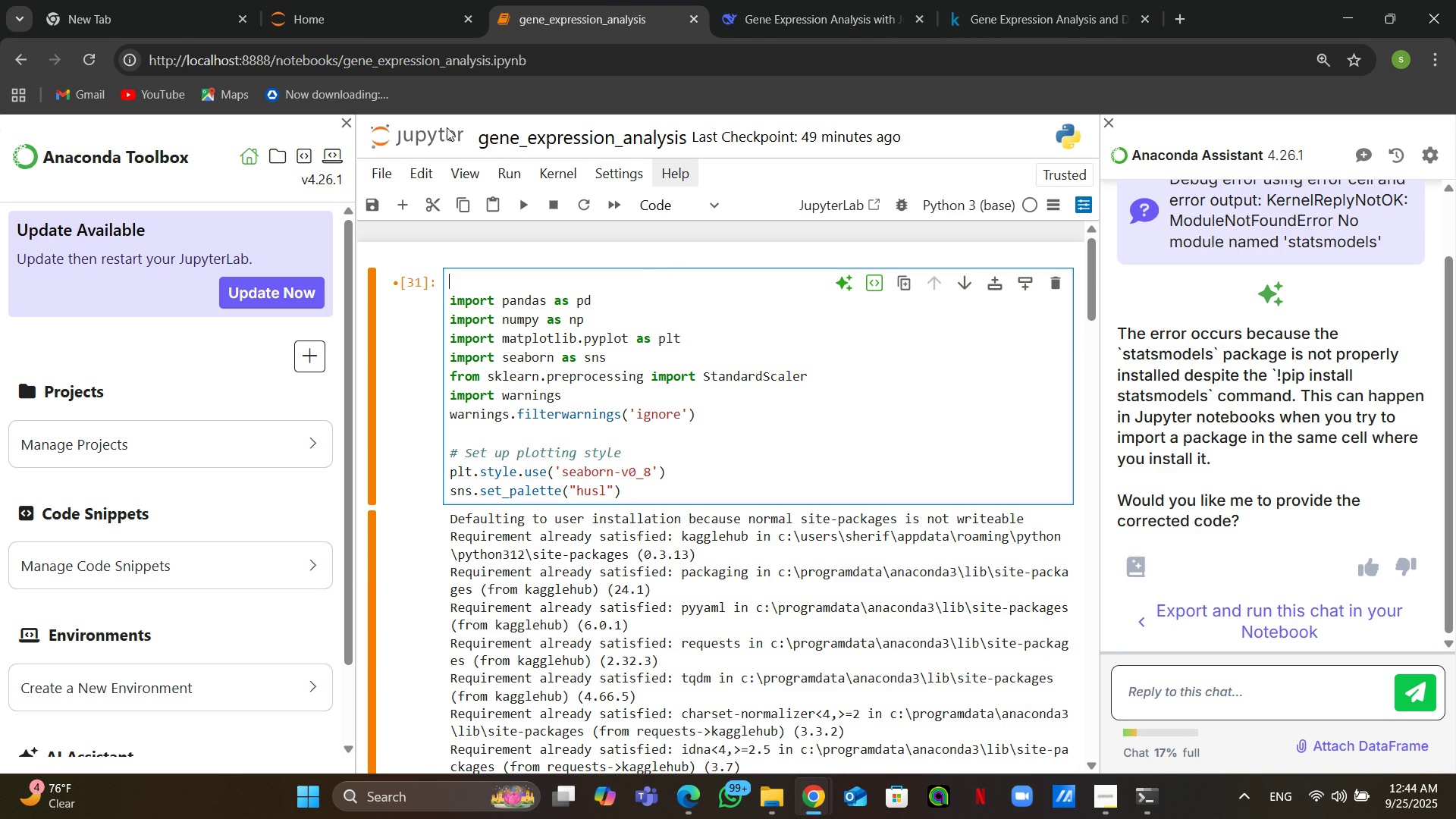 
left_click([779, 5])
 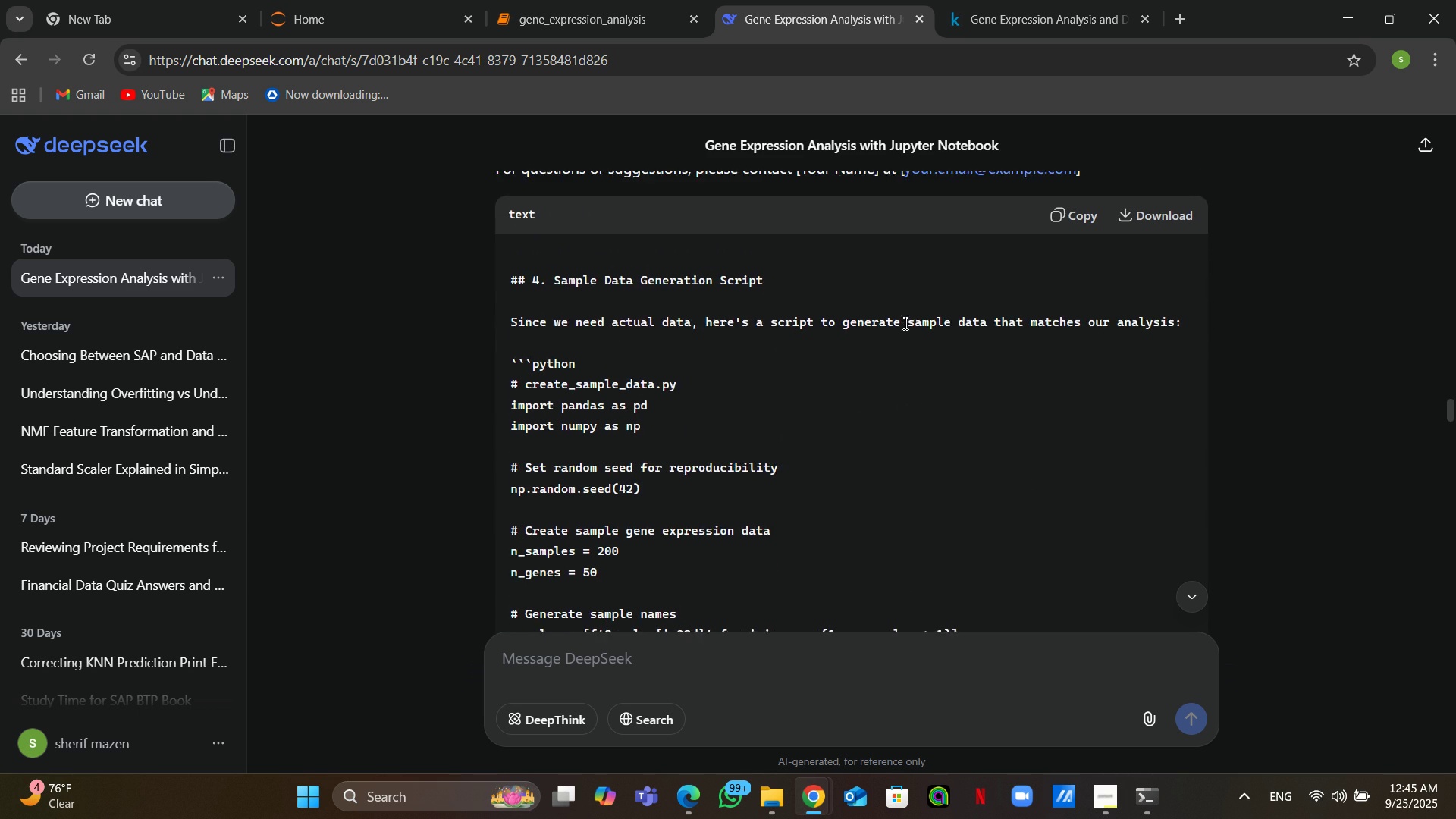 
wait(33.9)
 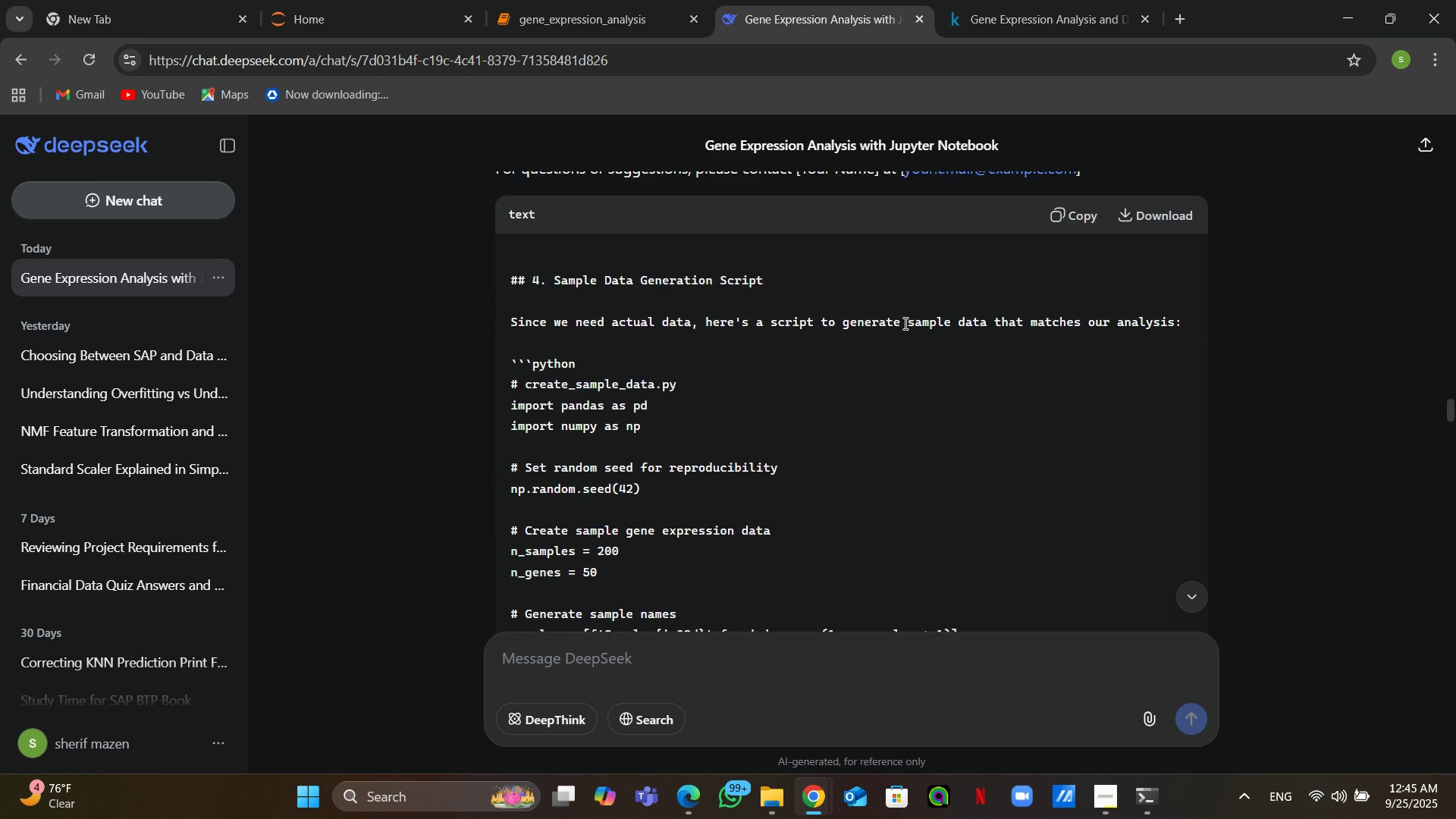 
left_click([1078, 258])
 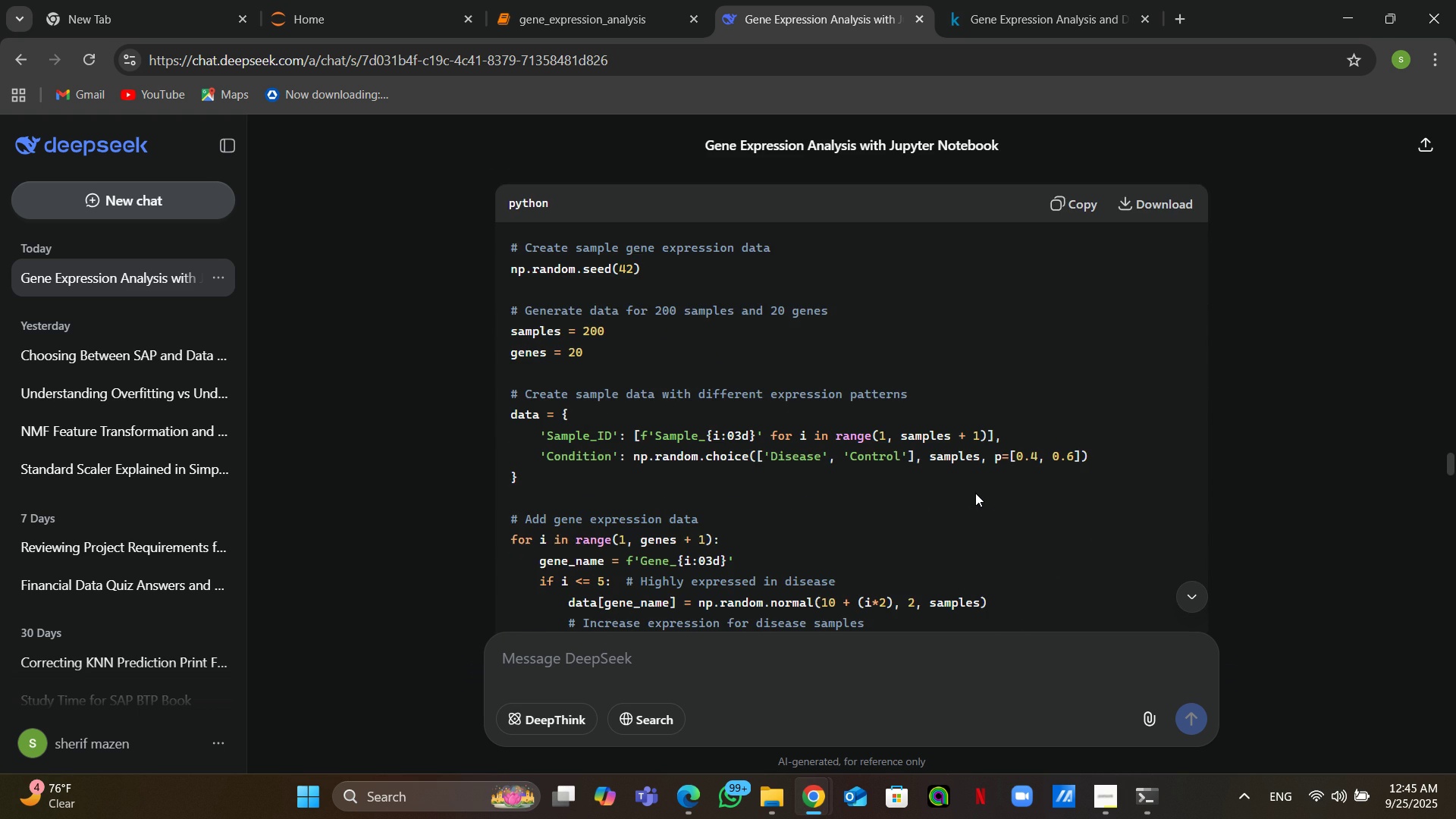 
left_click([579, 6])